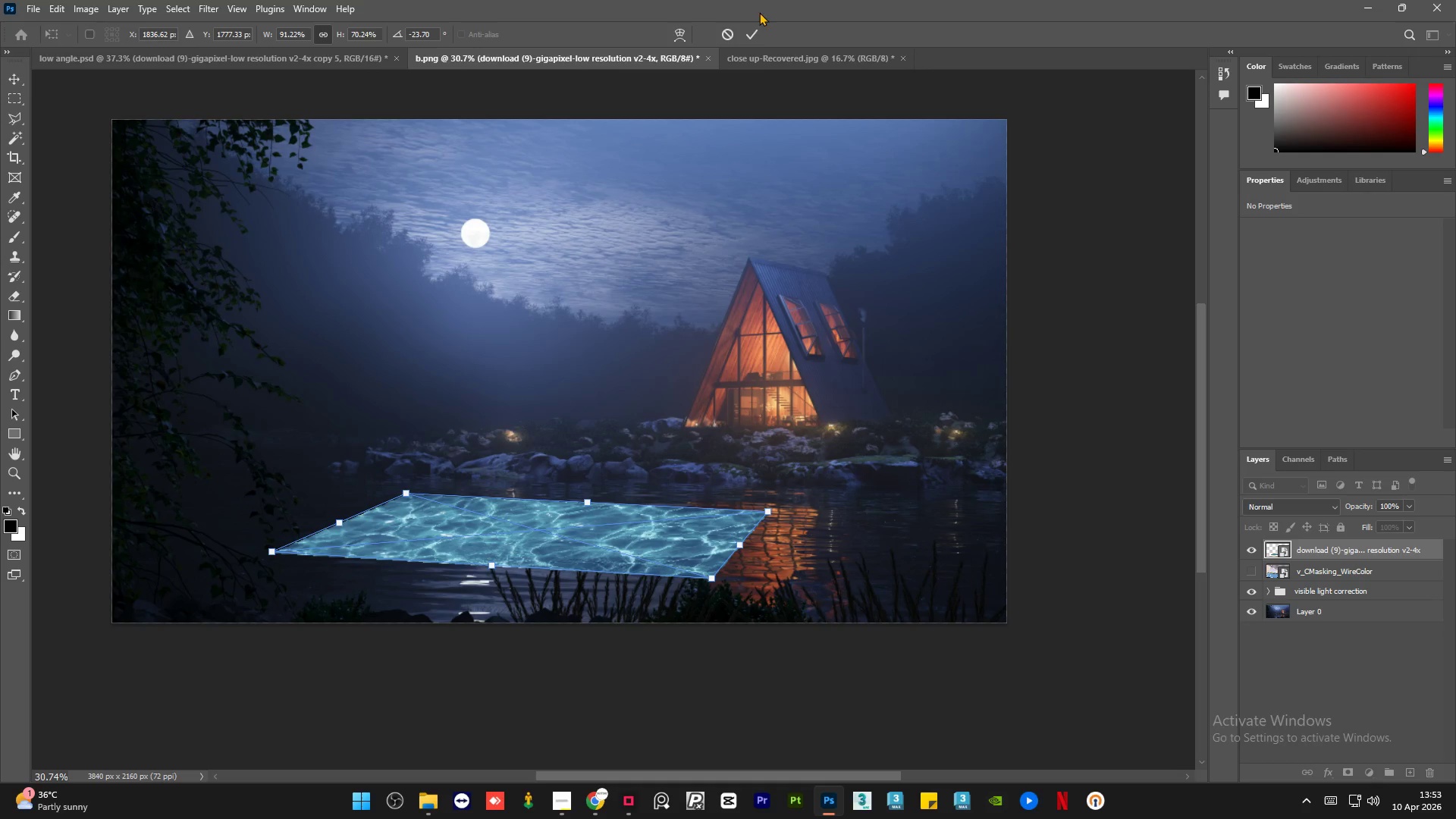 
left_click([753, 31])
 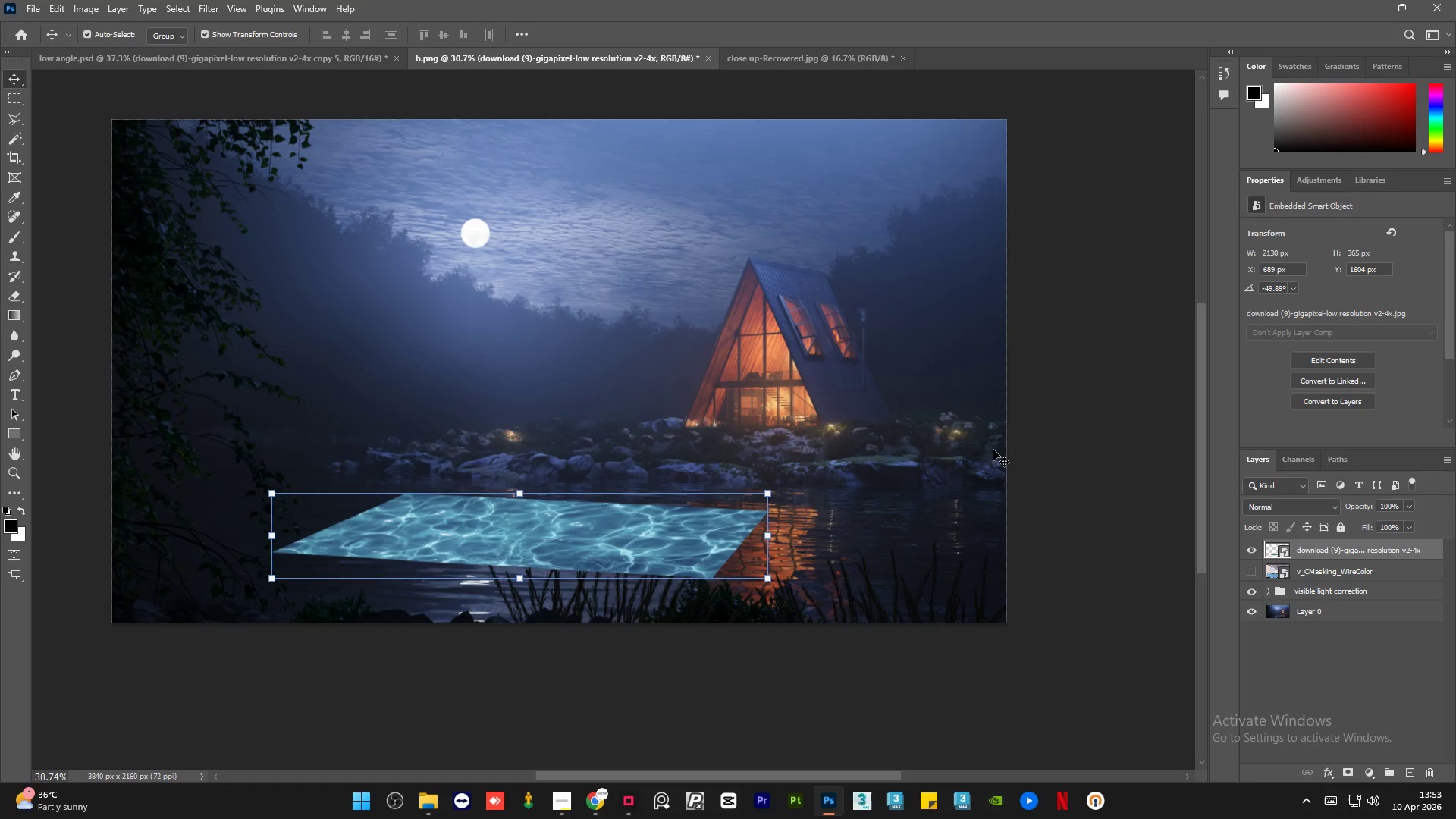 
wait(6.78)
 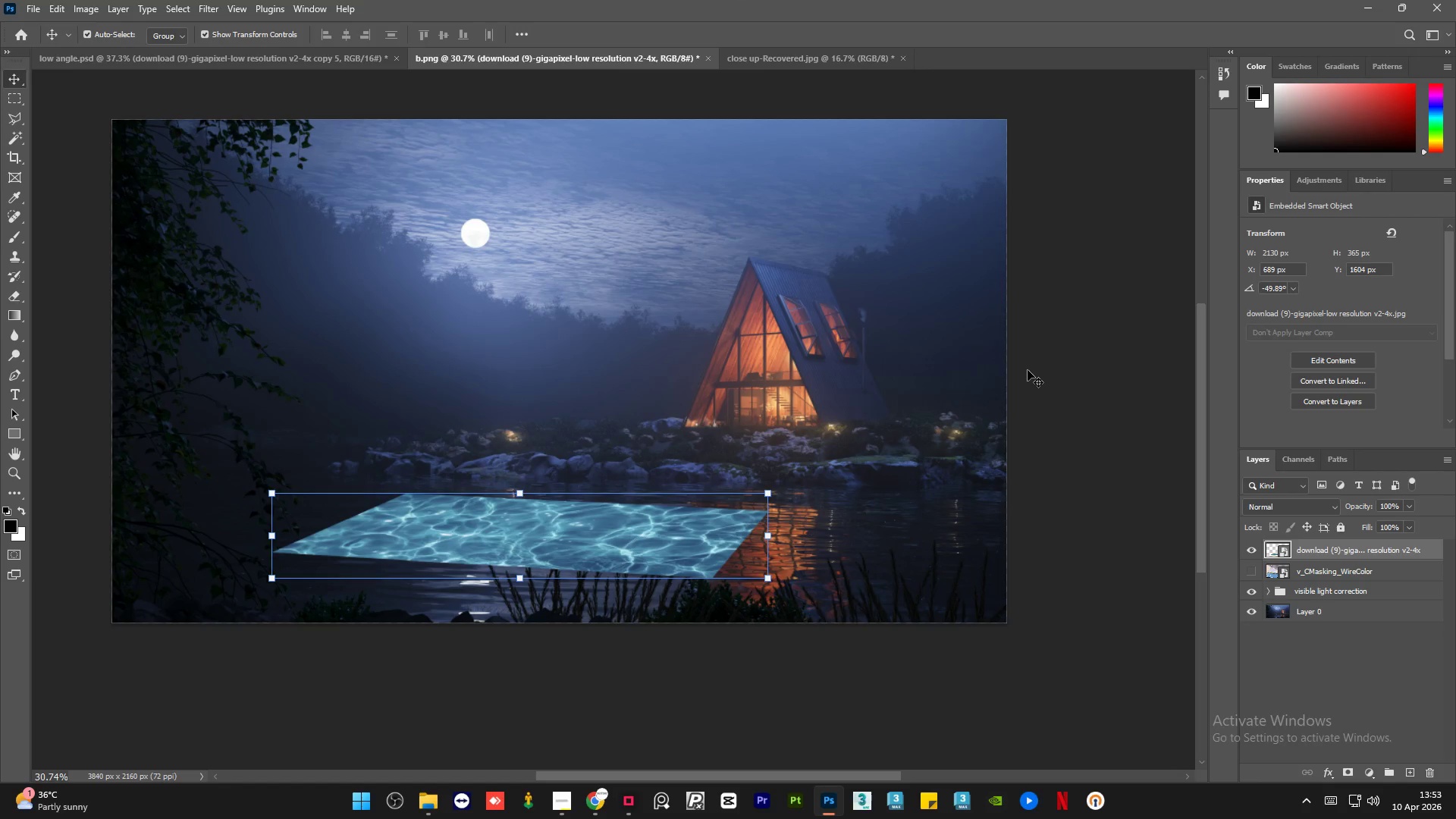 
key(MediaTrackPrevious)
 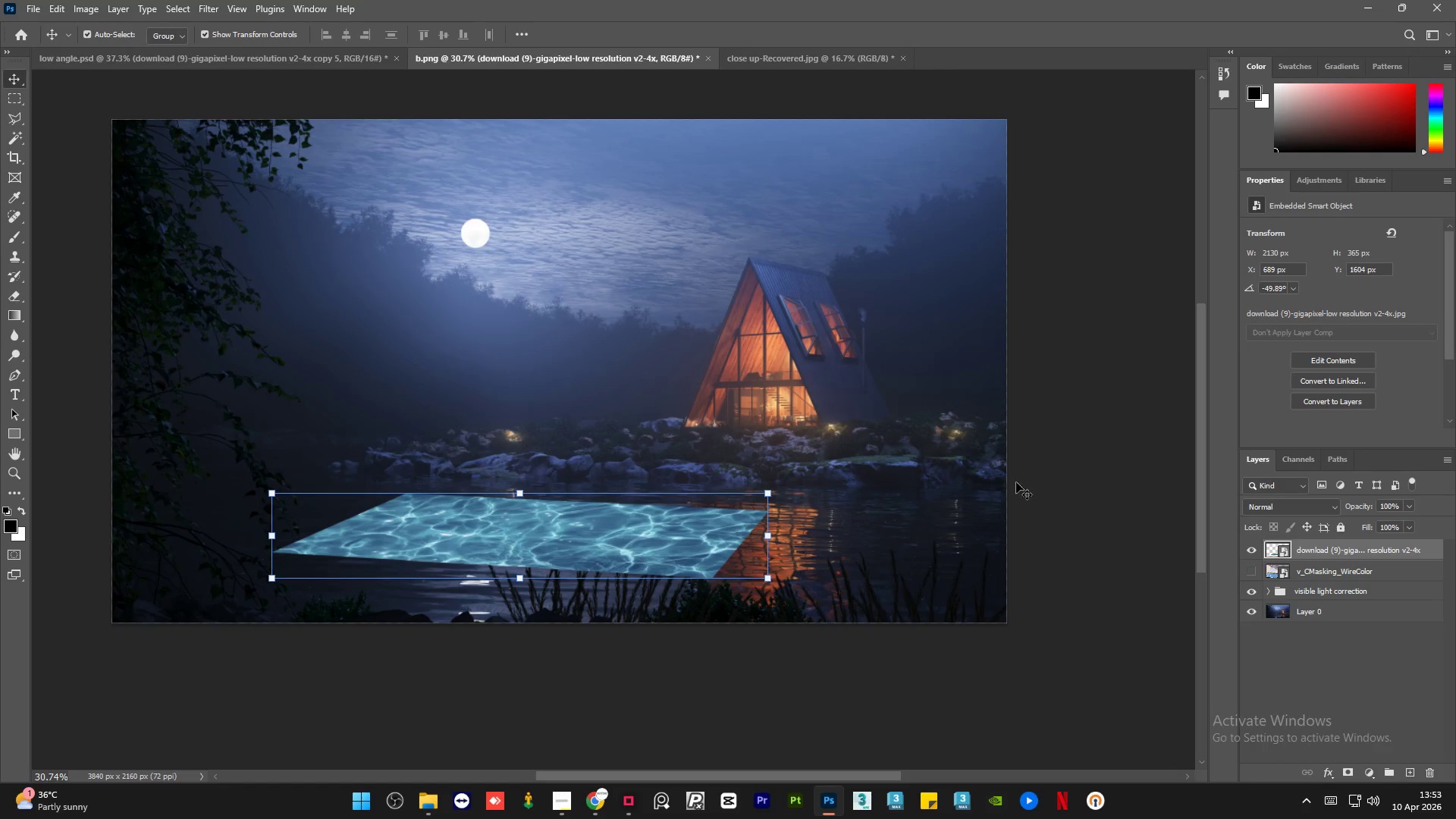 
key(MediaTrackPrevious)
 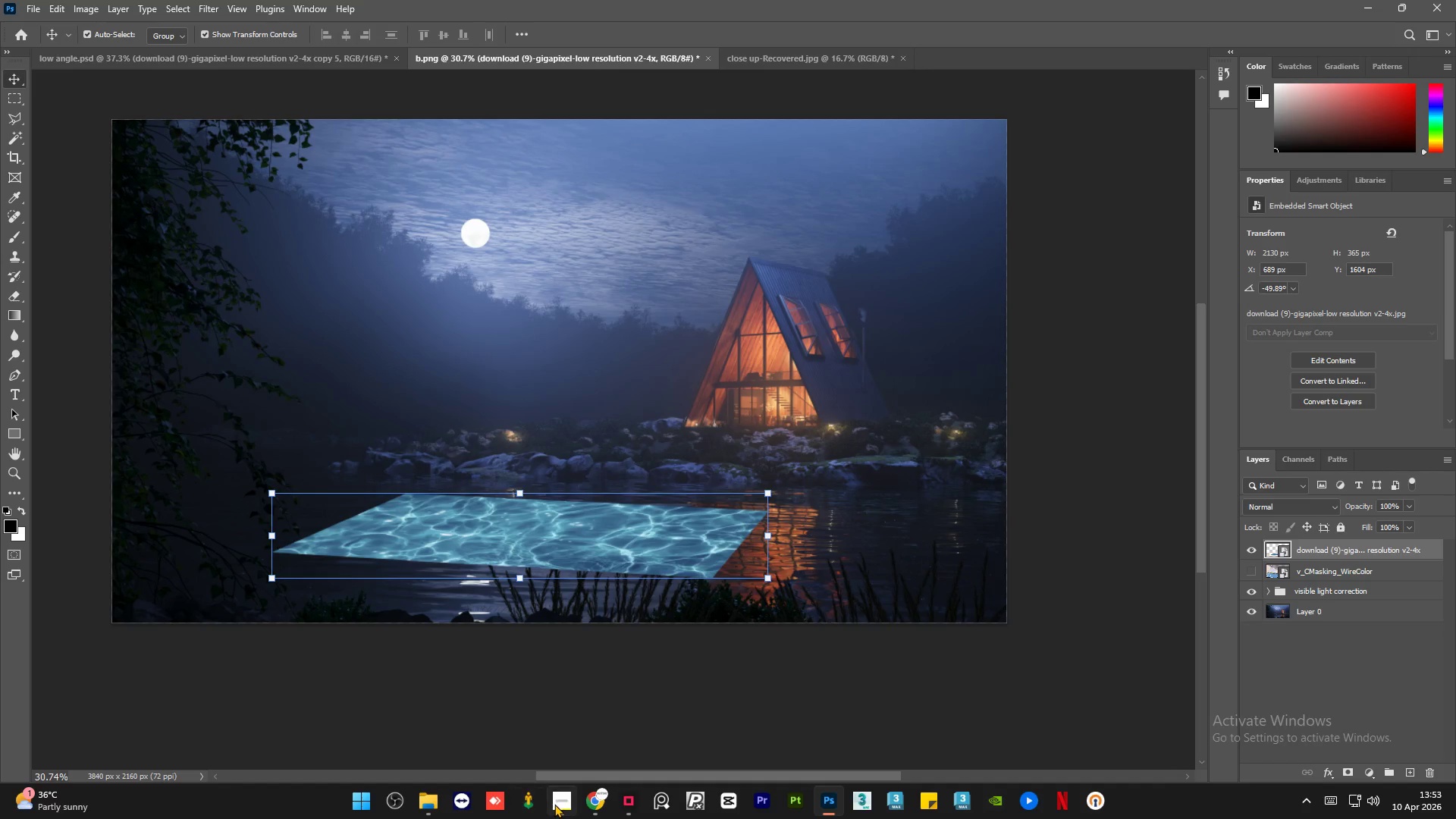 
left_click([554, 804])